 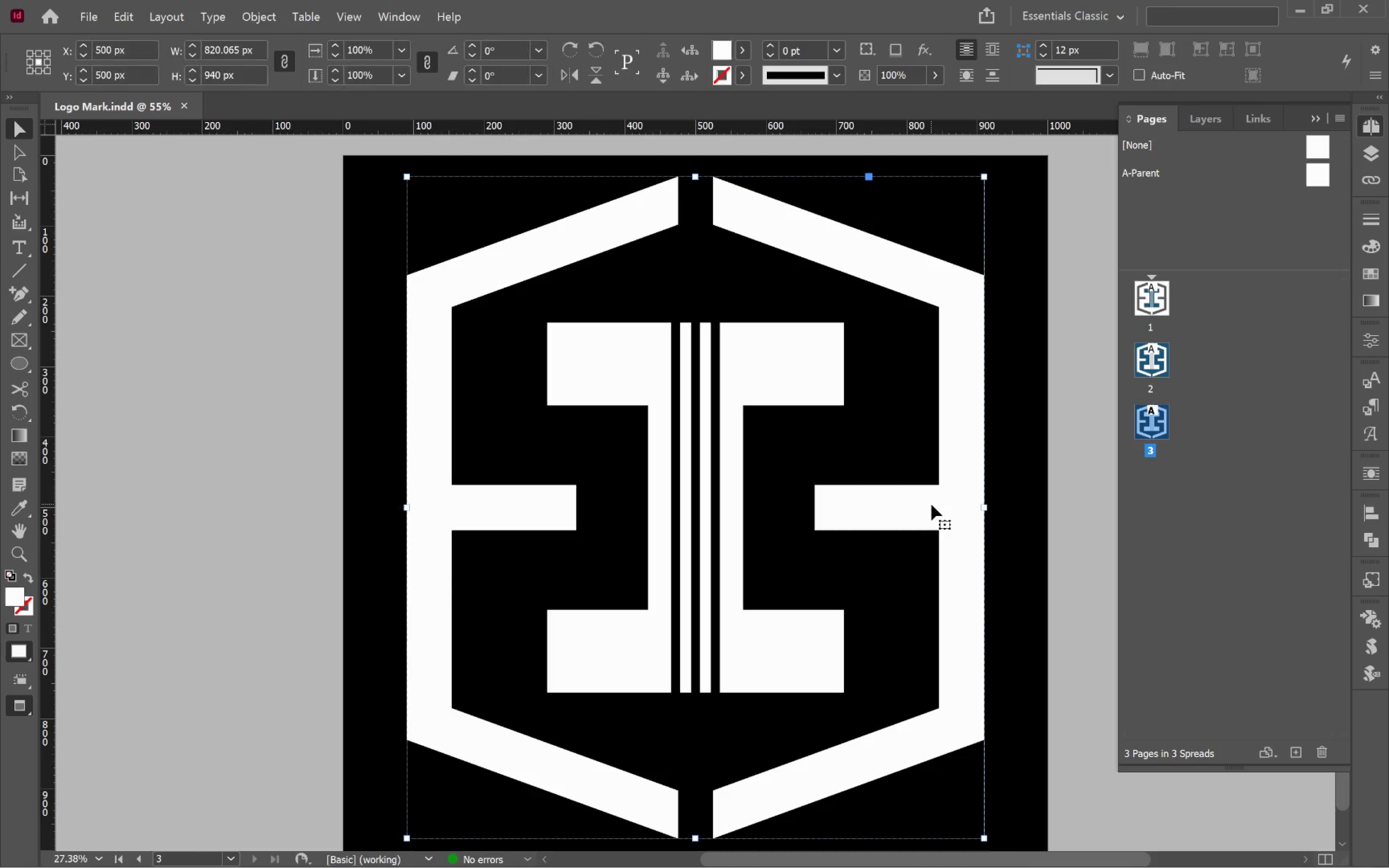 
key(W)
 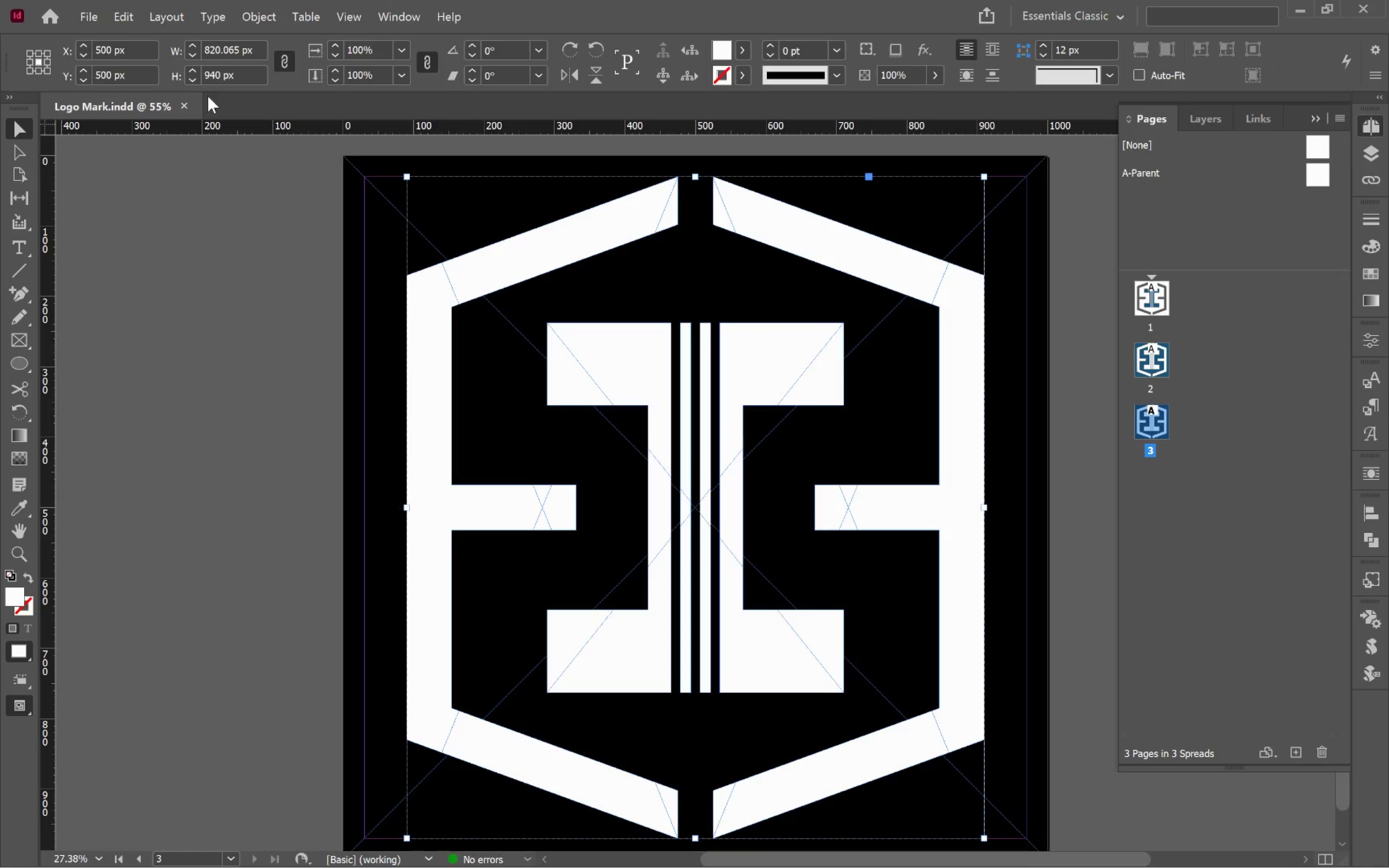 
left_click([221, 77])
 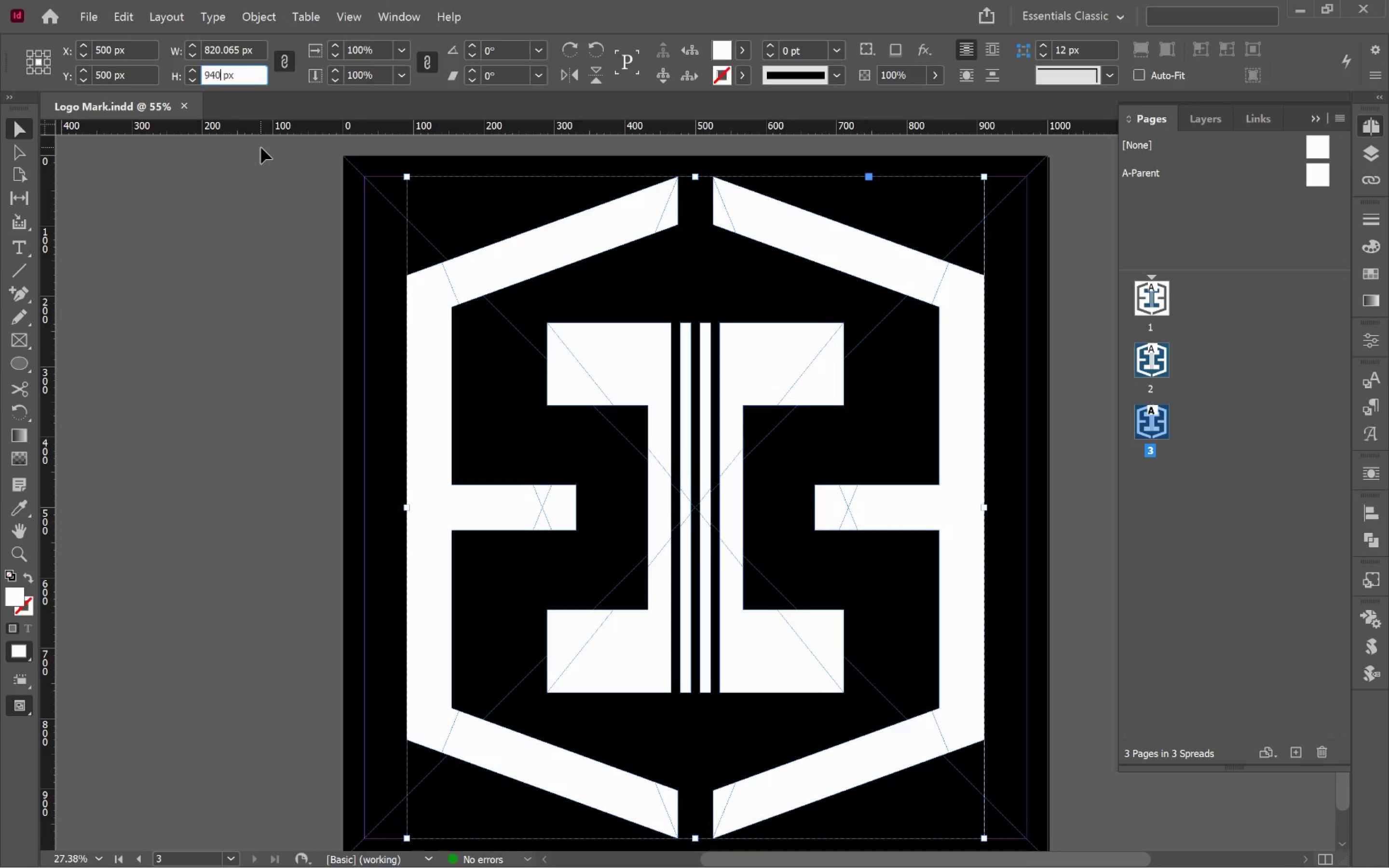 
key(Slash)
 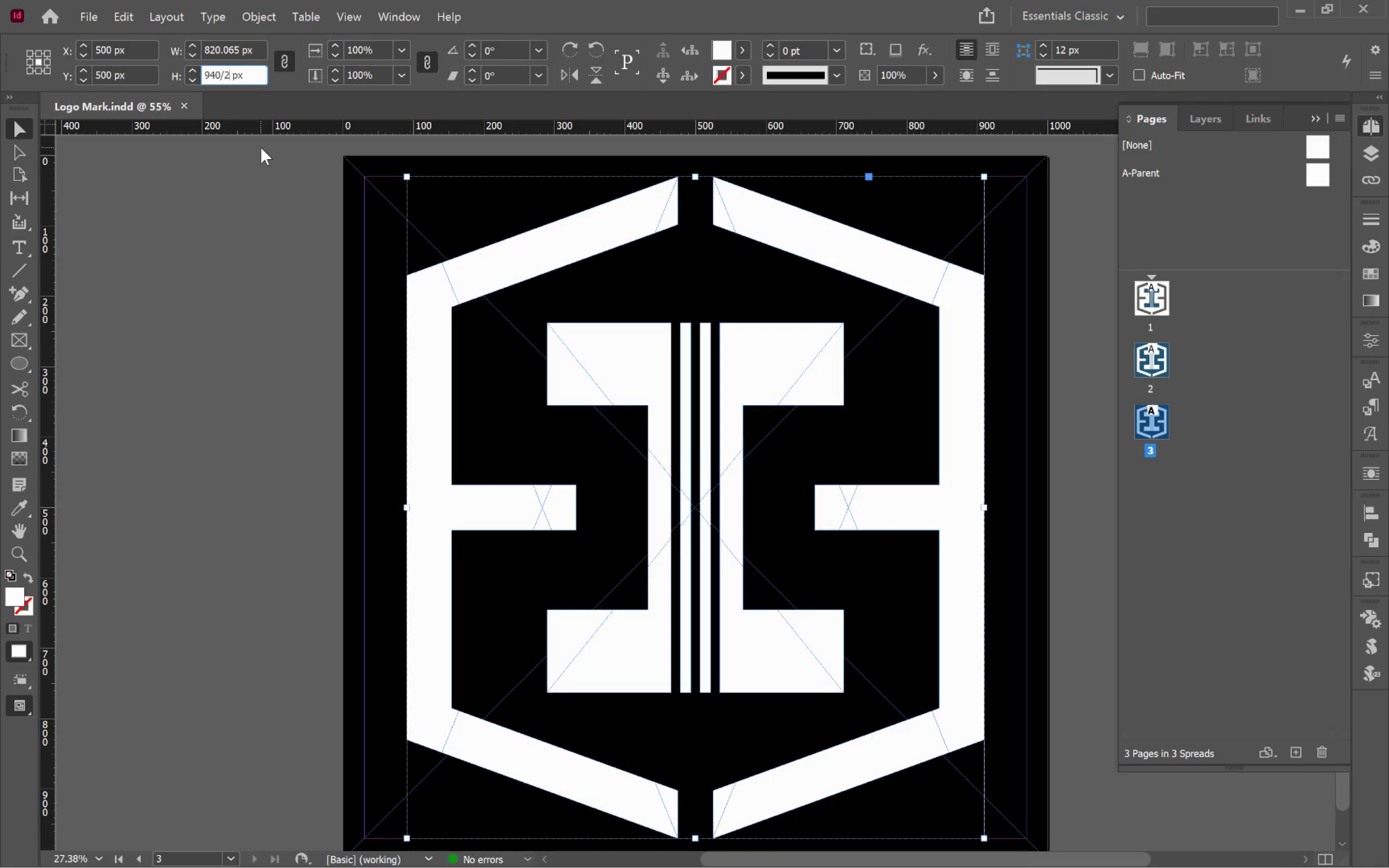 
key(2)
 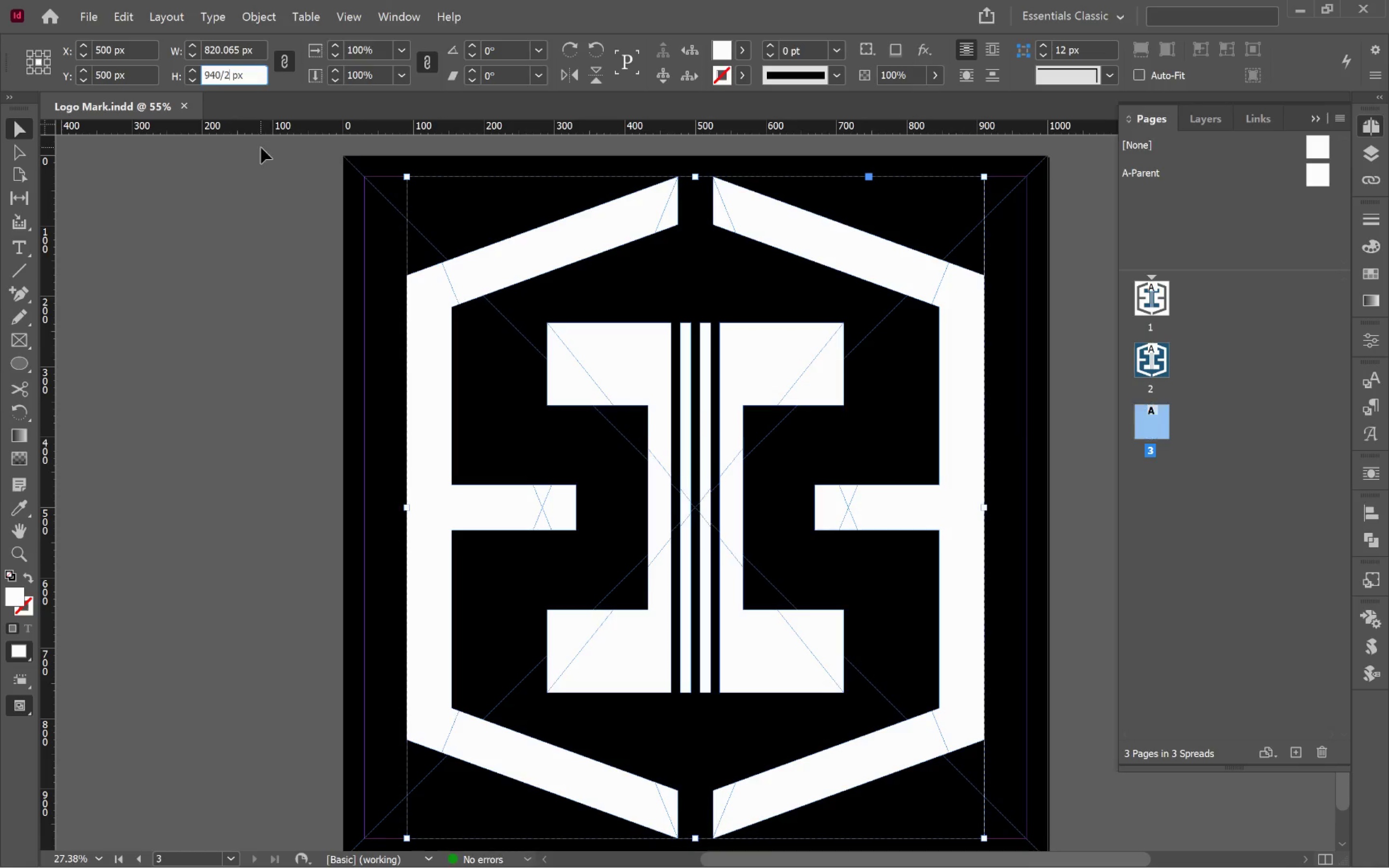 
key(Enter)
 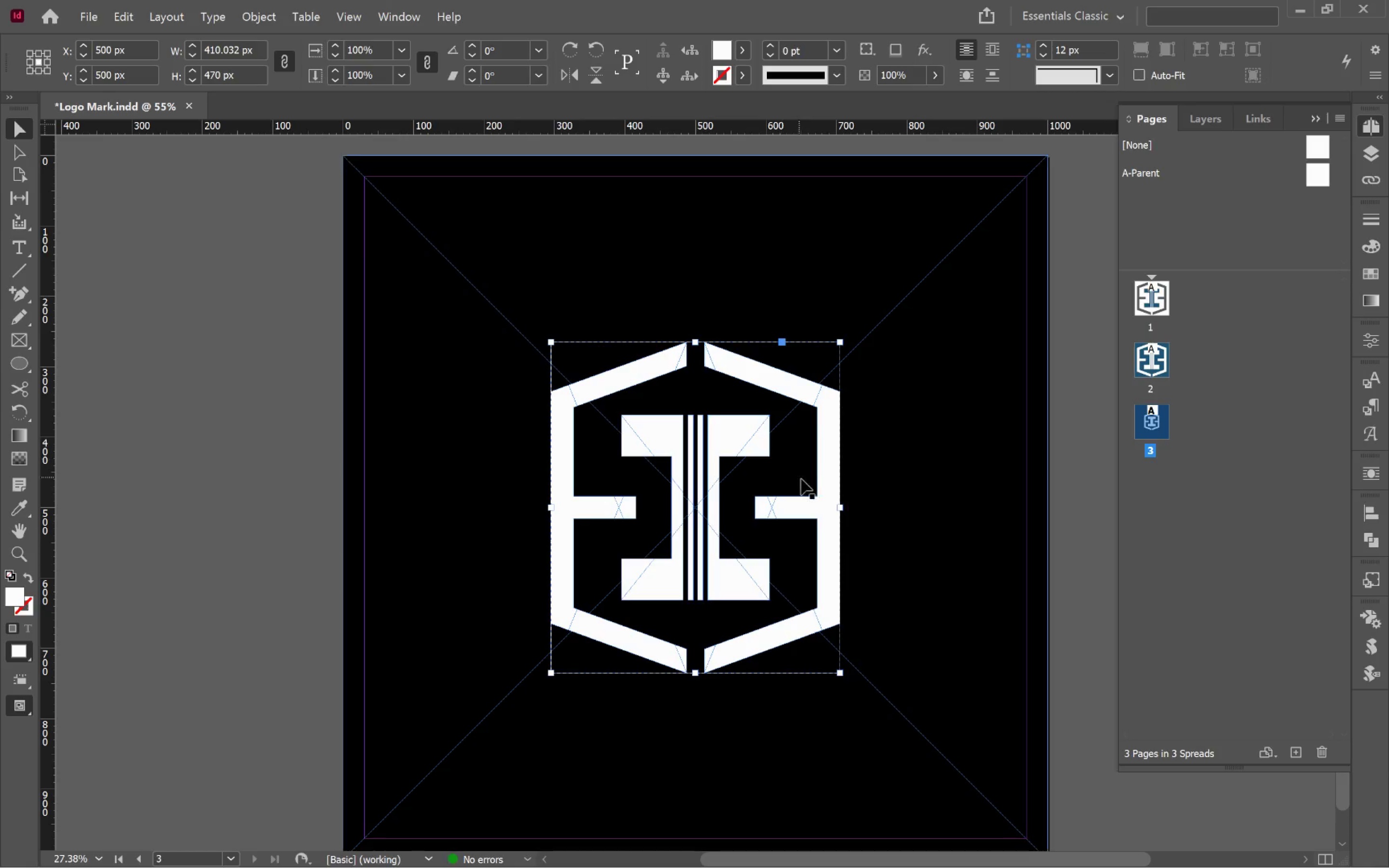 
left_click_drag(start_coordinate=[821, 502], to_coordinate=[635, 497])
 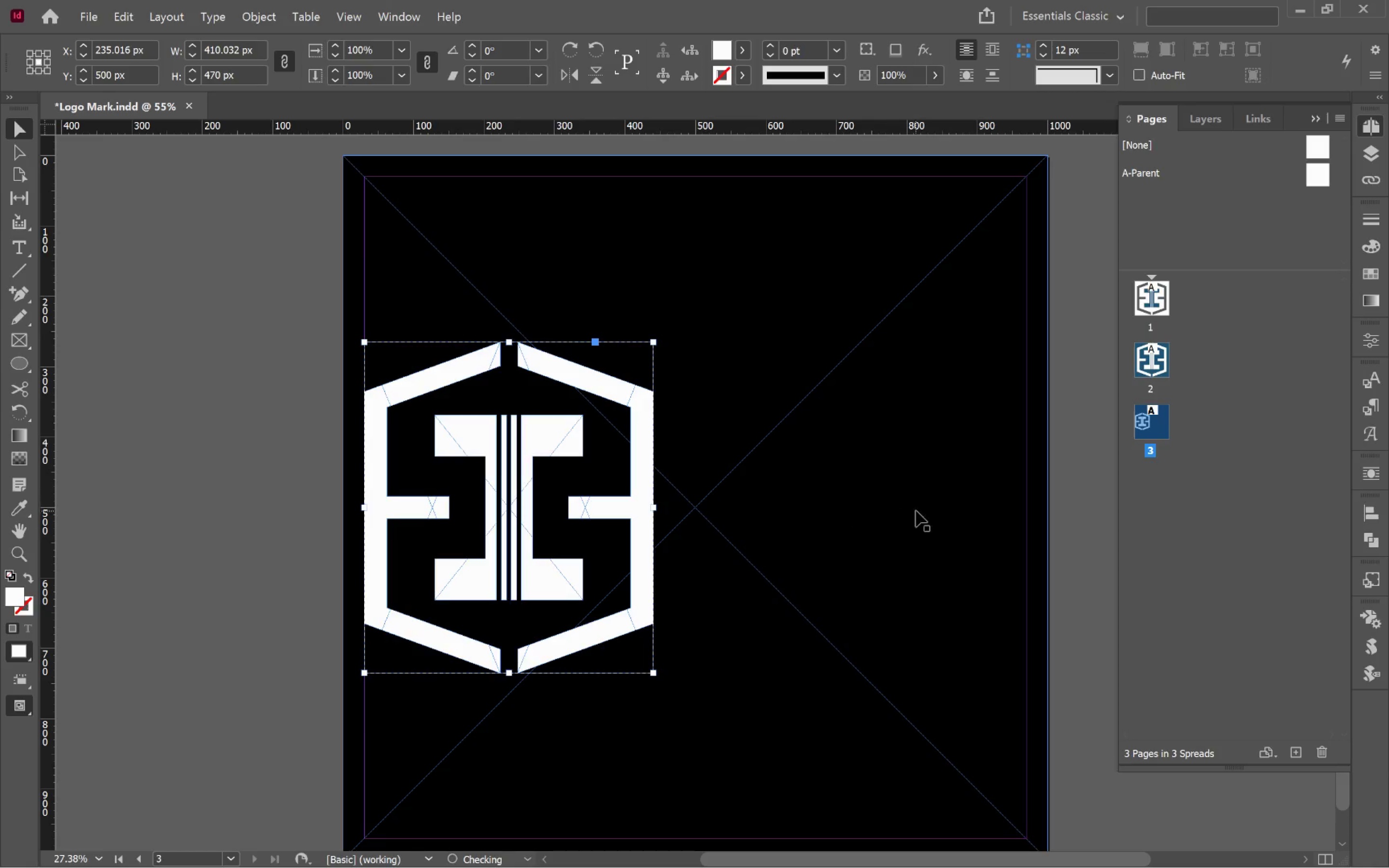 
hold_key(key=ShiftLeft, duration=1.64)
 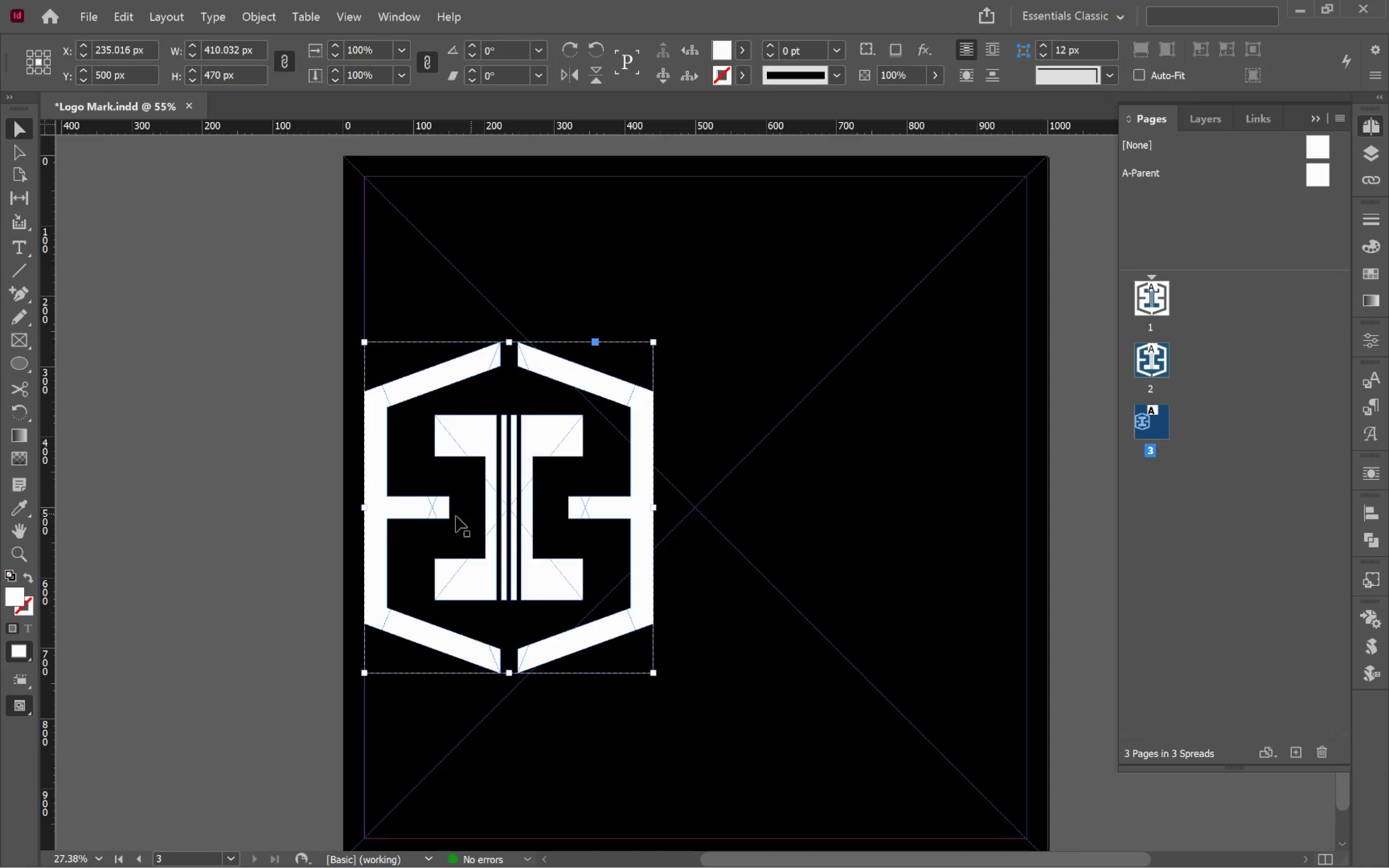 
hold_key(key=AltLeft, duration=2.28)
left_click_drag(start_coordinate=[369, 507], to_coordinate=[742, 536])
 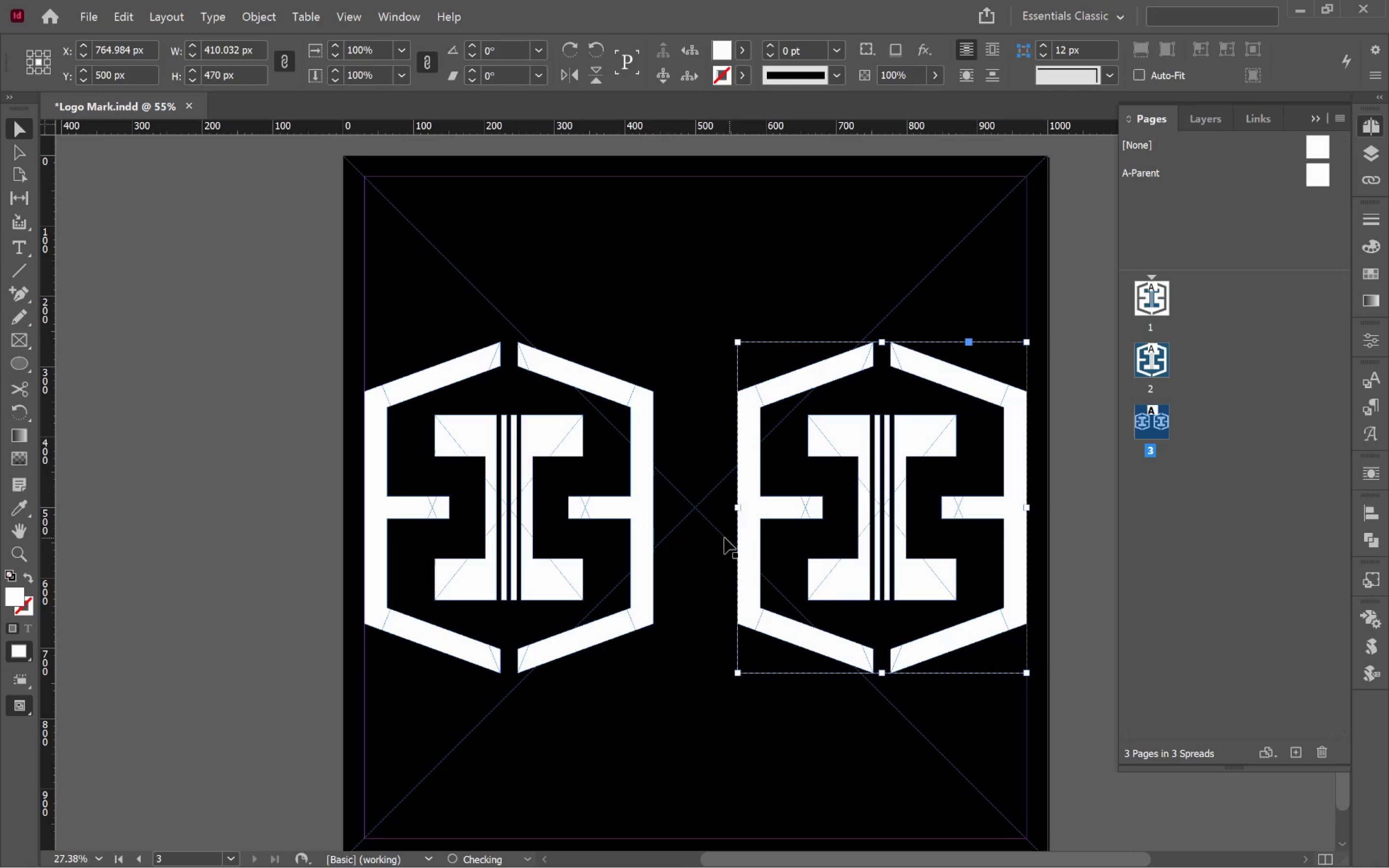 
hold_key(key=ShiftLeft, duration=1.82)
 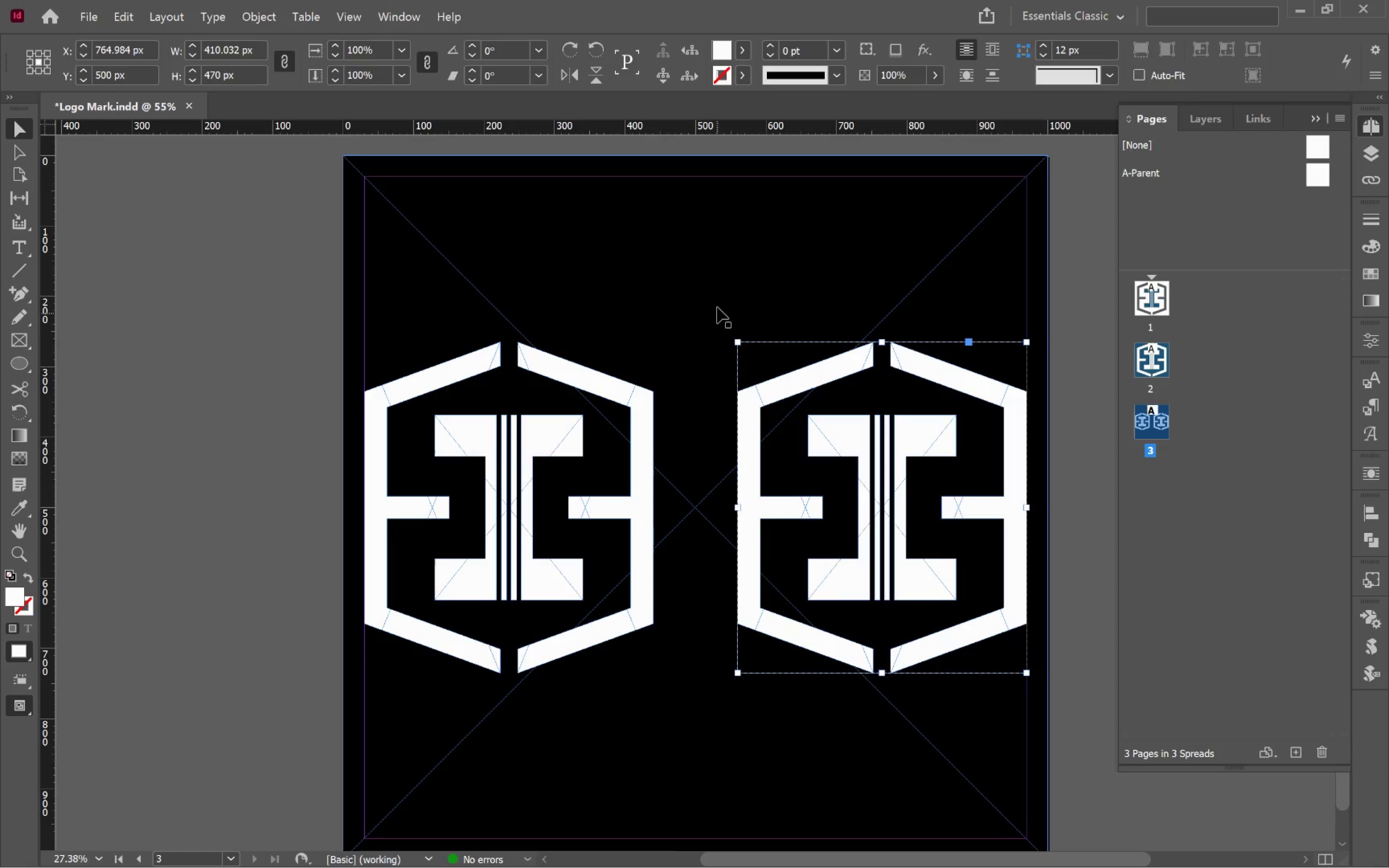 
key(I)
 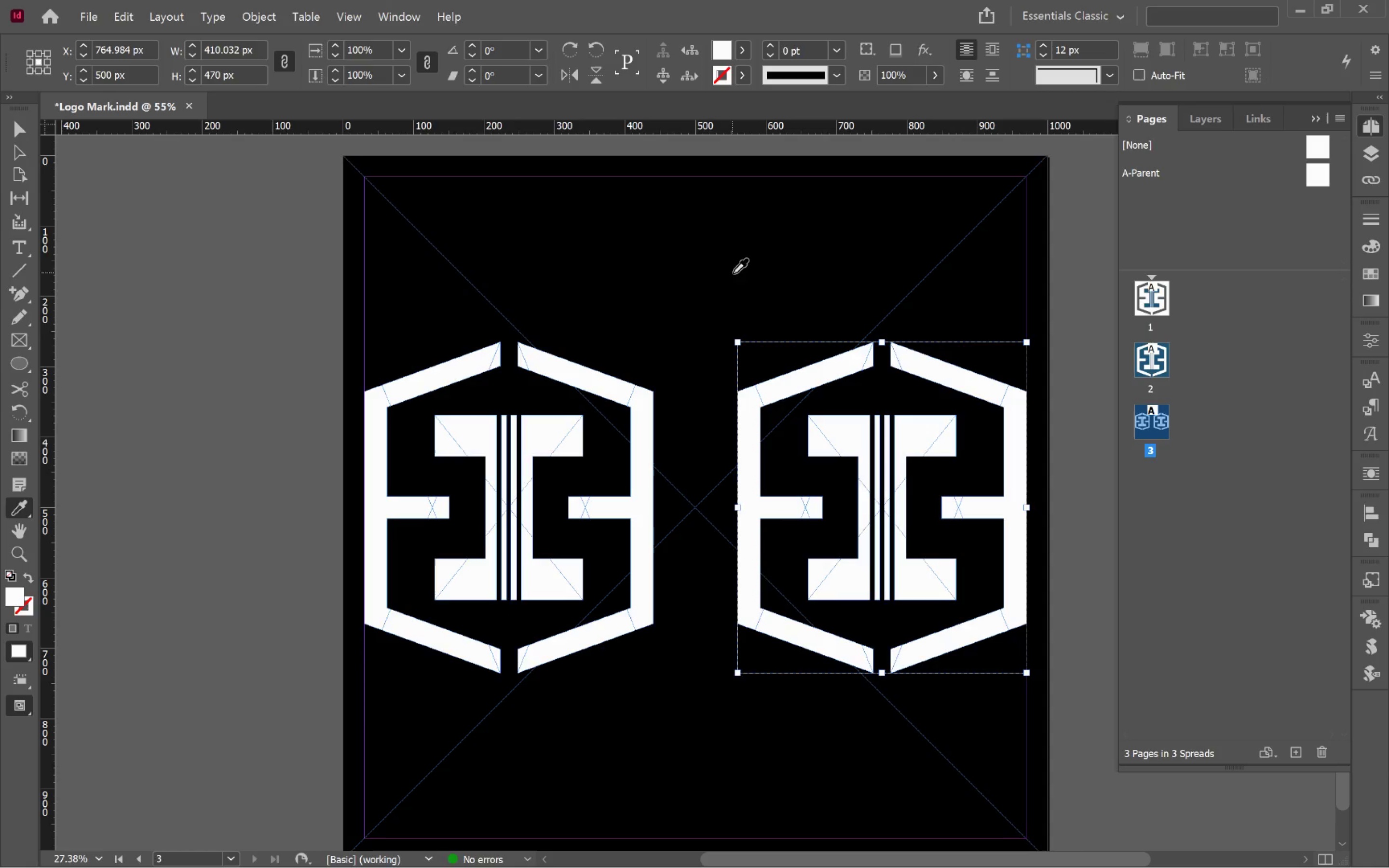 
left_click([733, 273])
 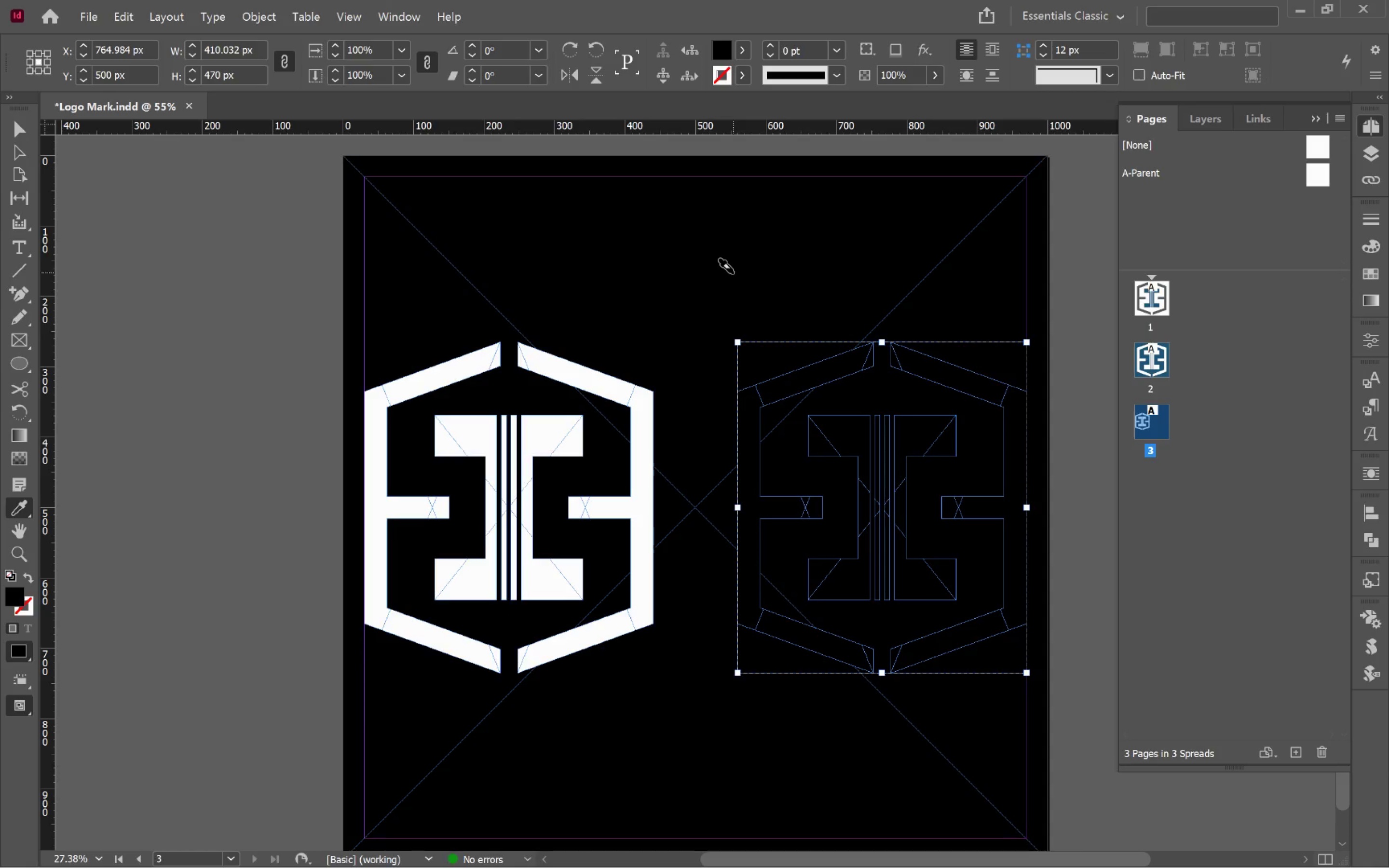 
key(V)
 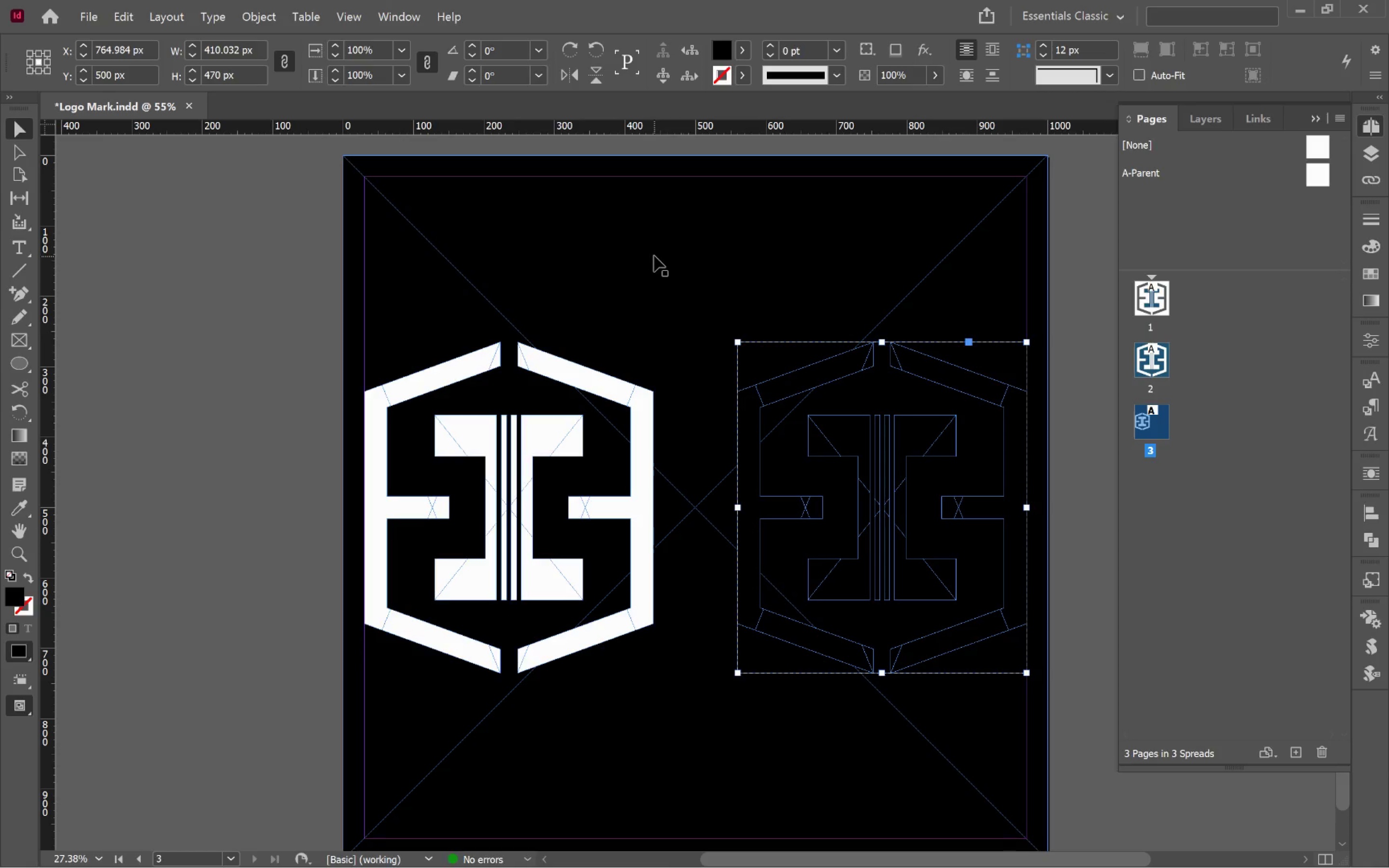 
left_click([654, 256])
 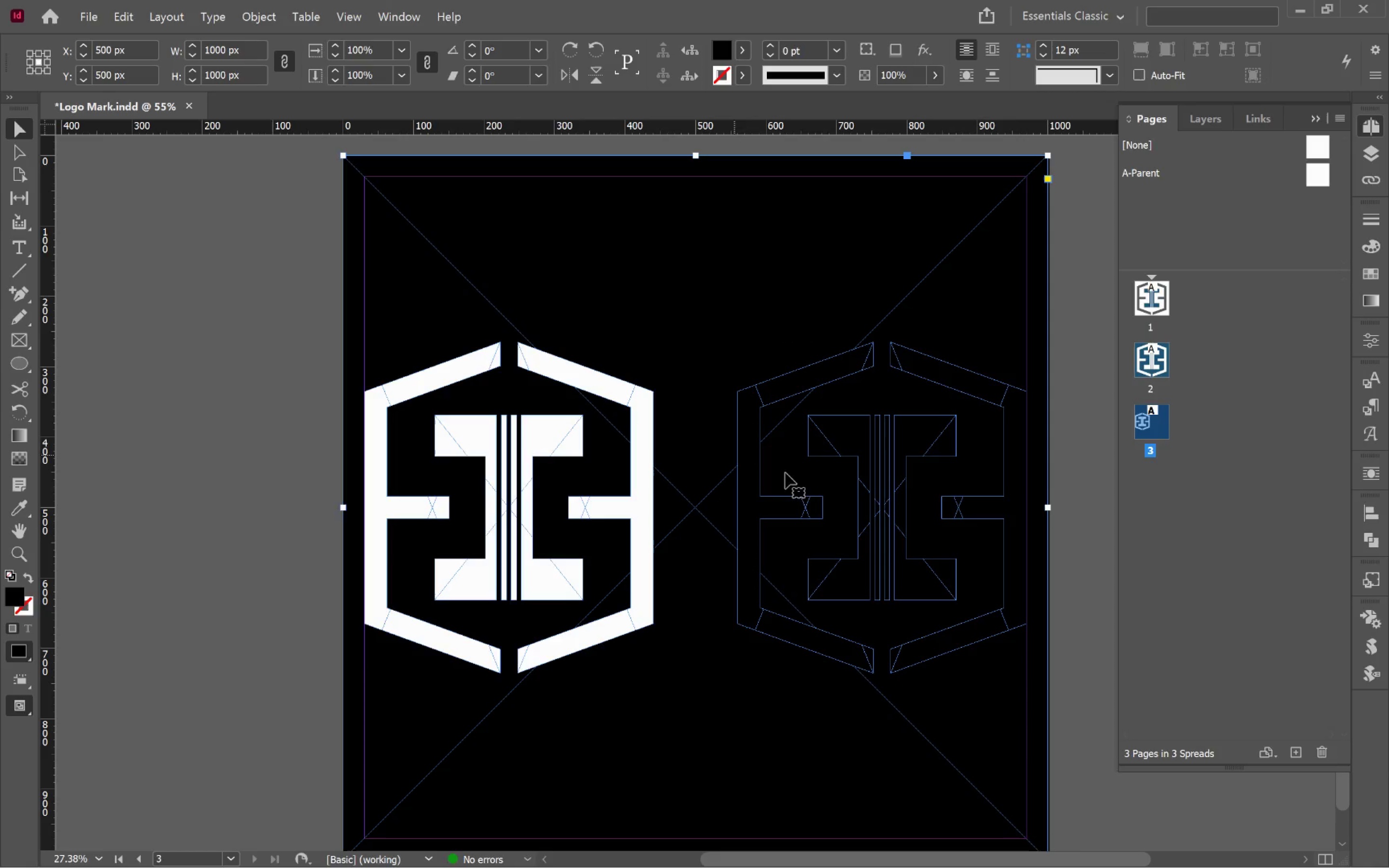 
left_click_drag(start_coordinate=[1049, 510], to_coordinate=[694, 501])
 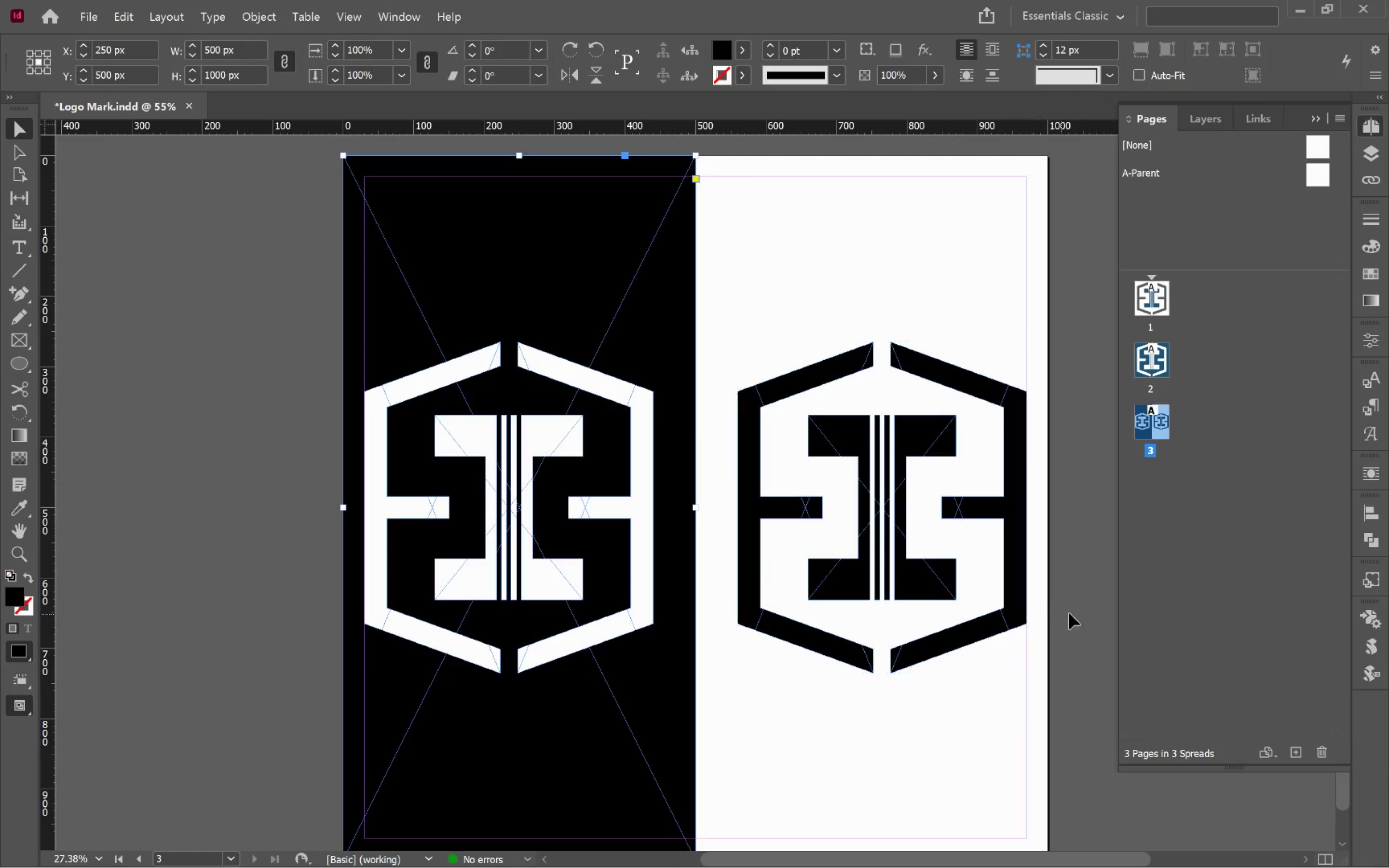 
left_click([1071, 613])
 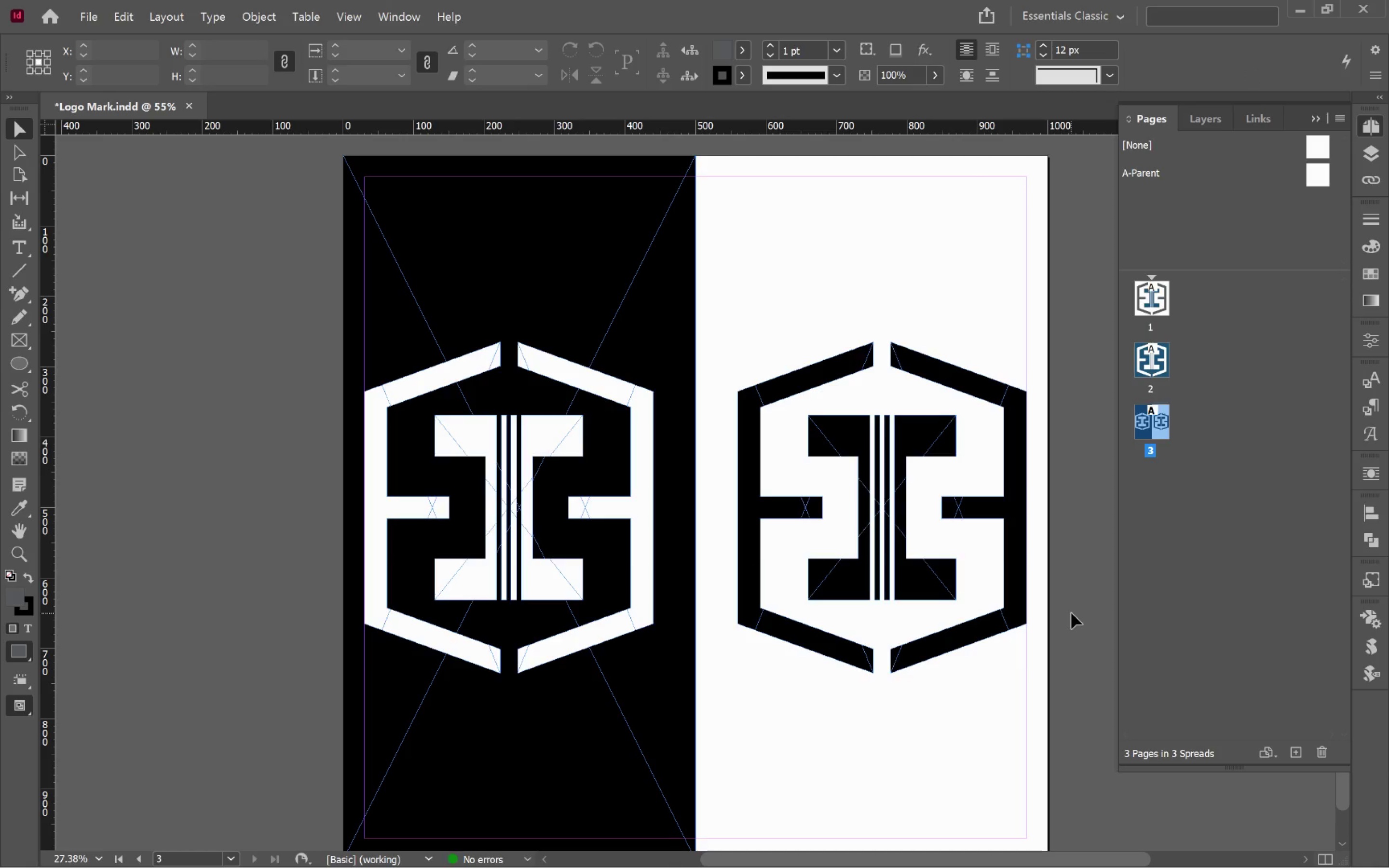 
wait(6.56)
 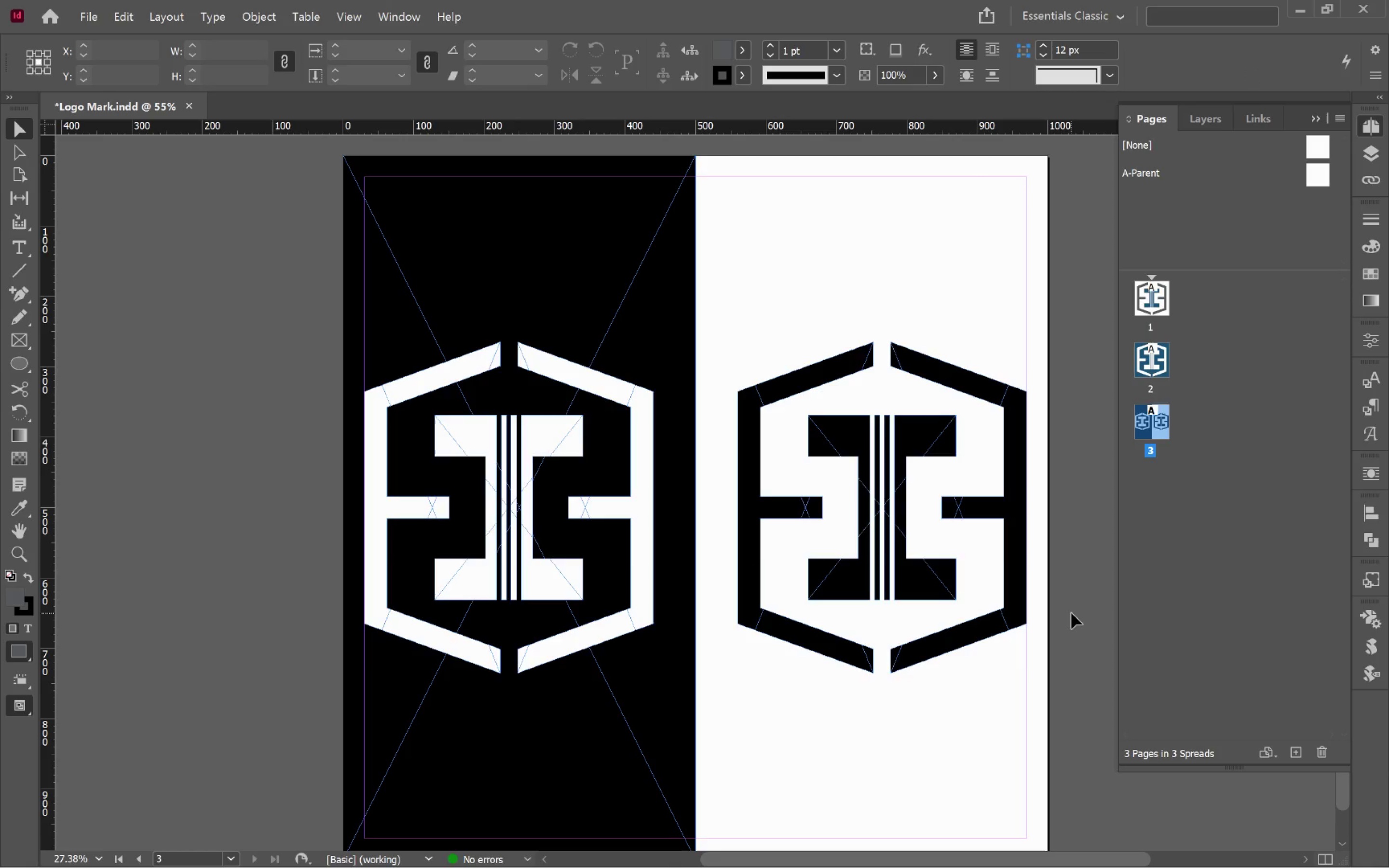 
left_click([1078, 527])
 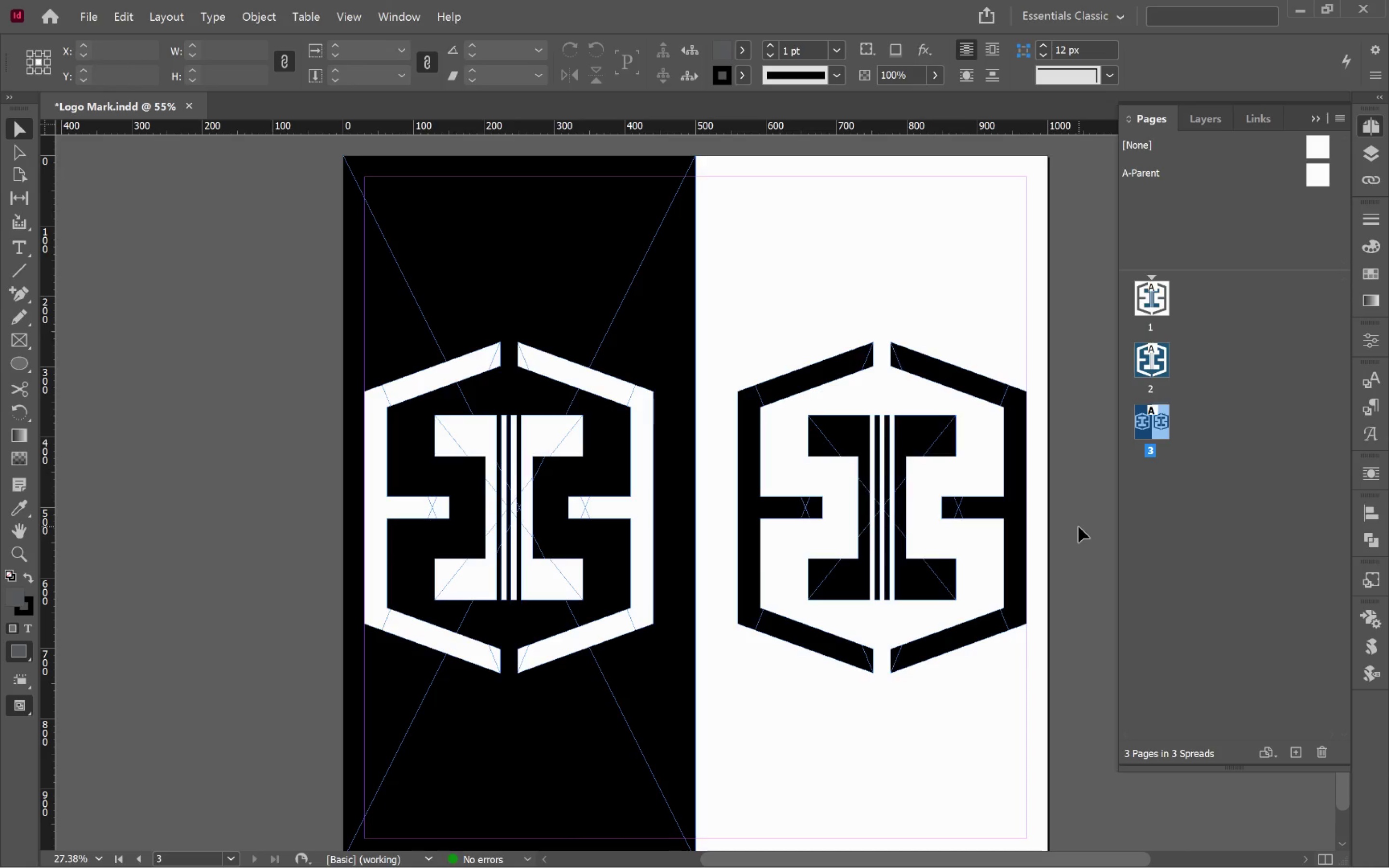 
key(W)